 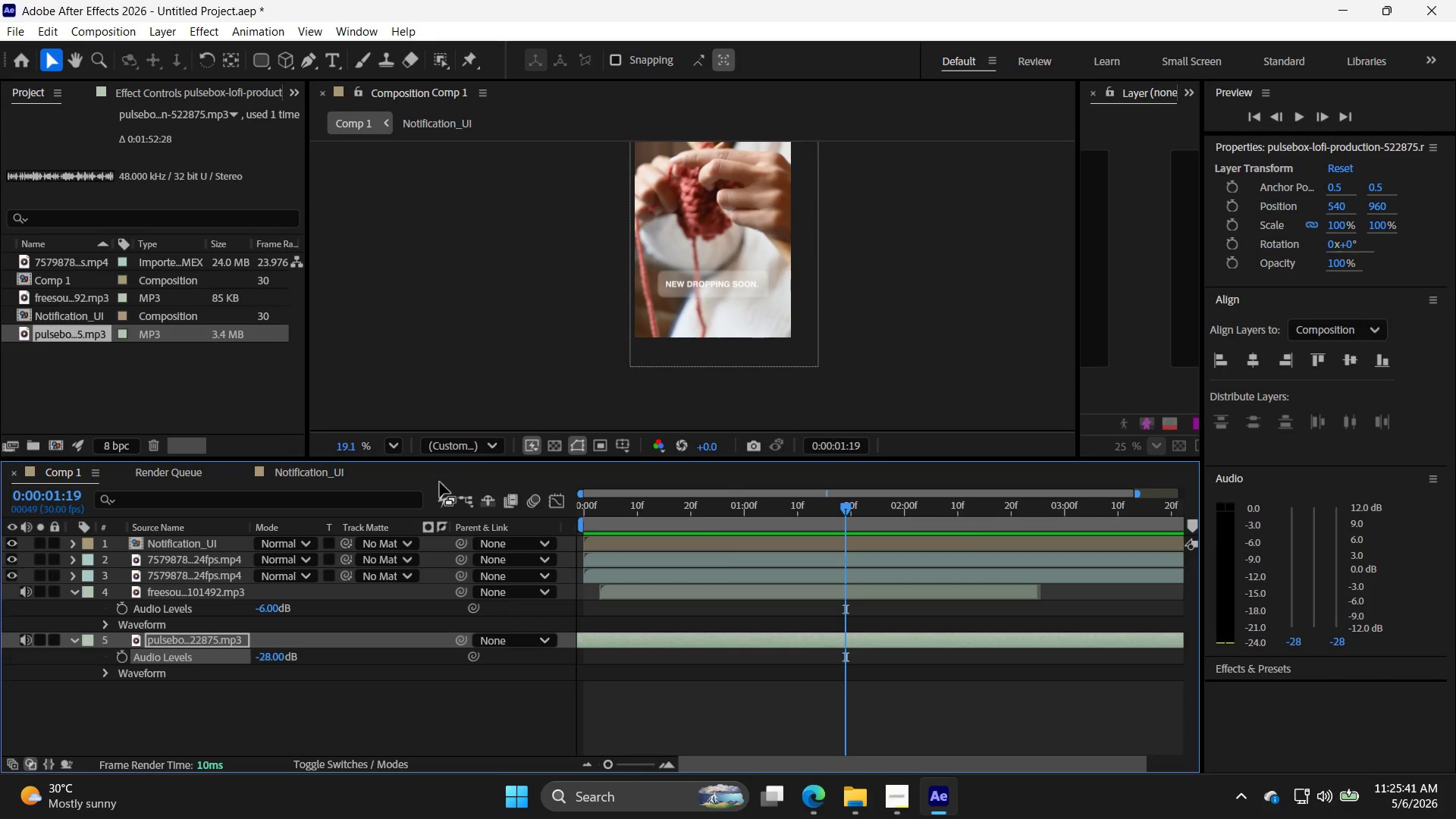 
left_click_drag(start_coordinate=[694, 460], to_coordinate=[693, 344])
 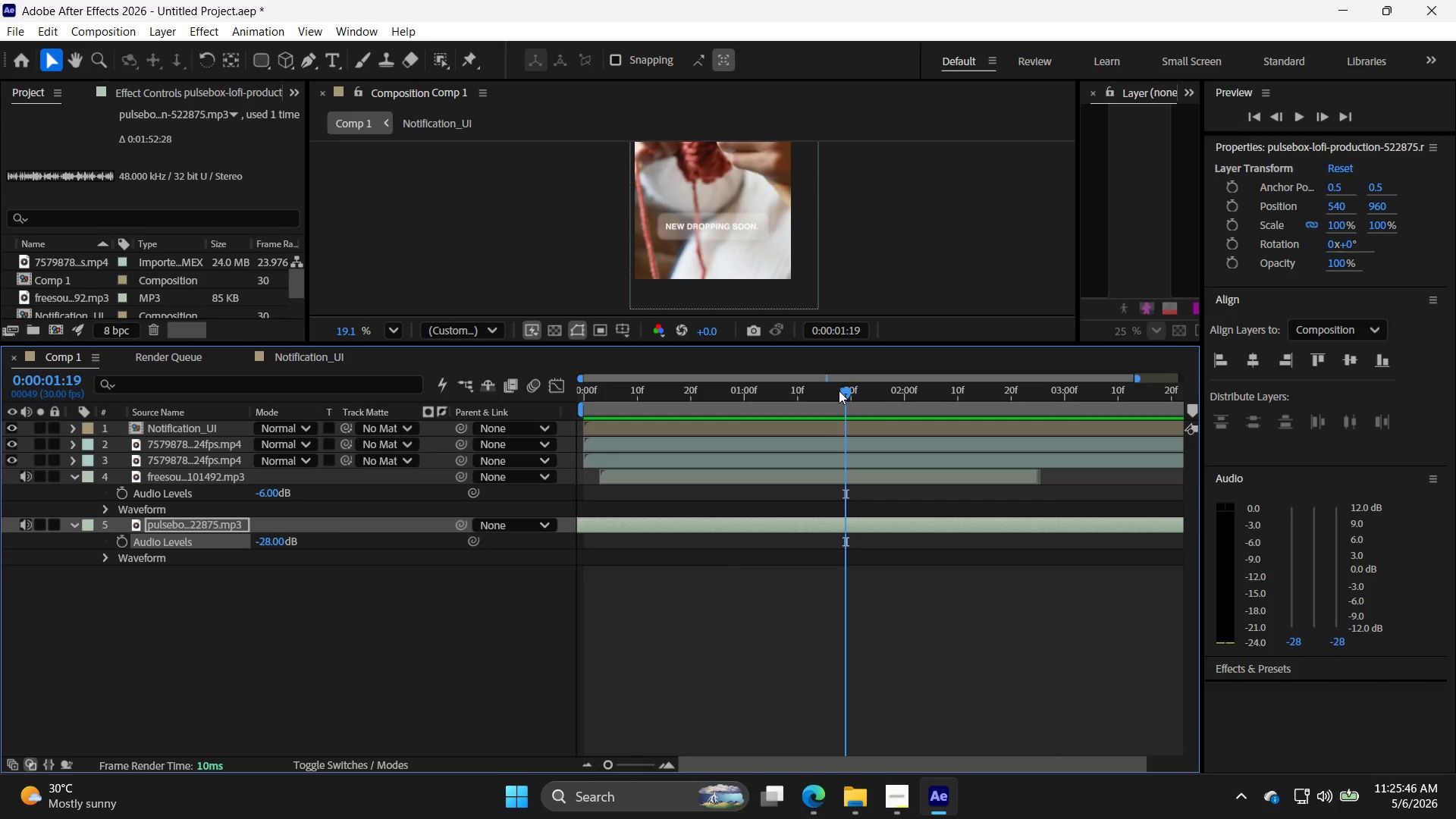 
left_click_drag(start_coordinate=[842, 391], to_coordinate=[527, 415])
 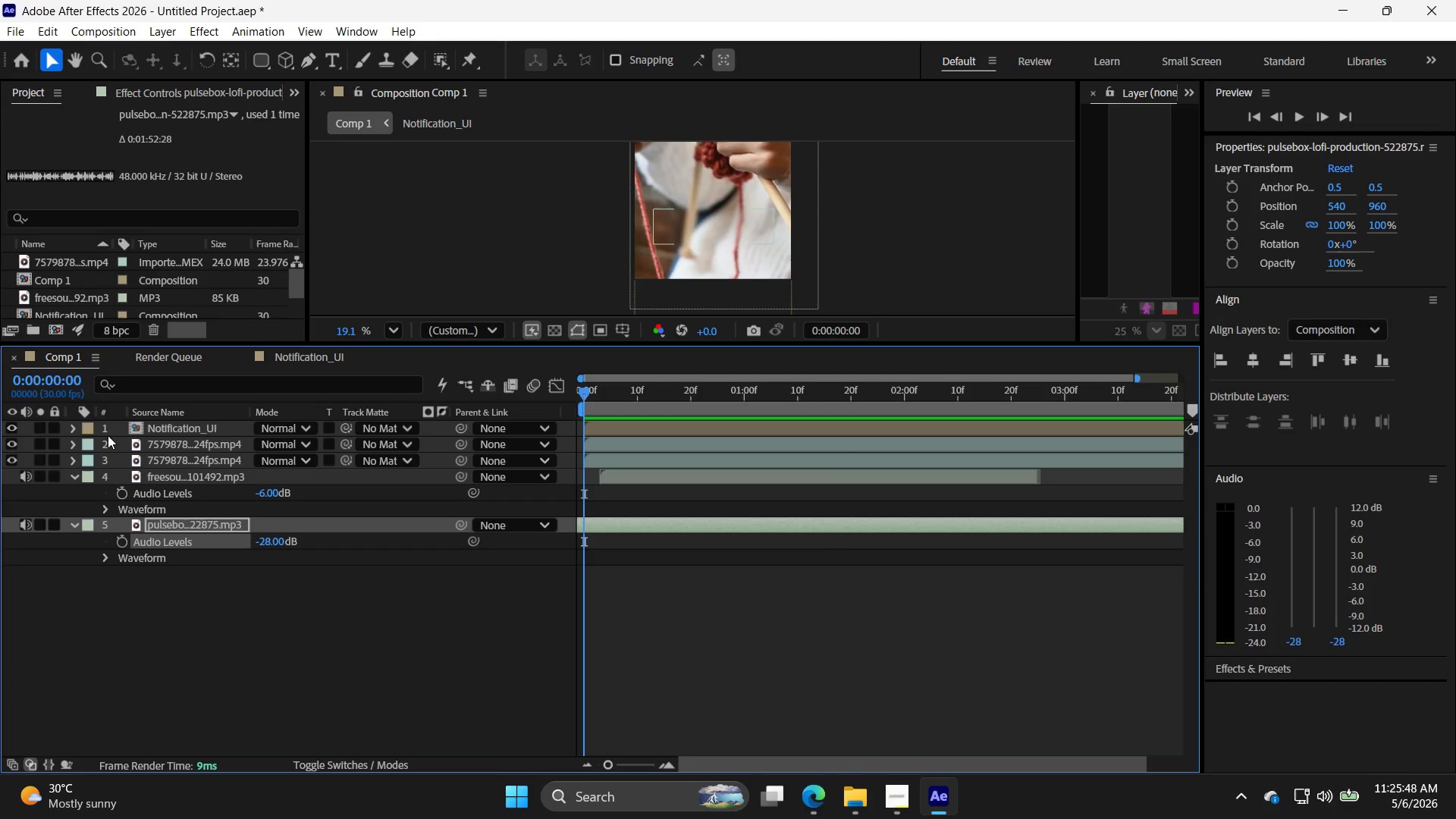 
left_click([74, 428])
 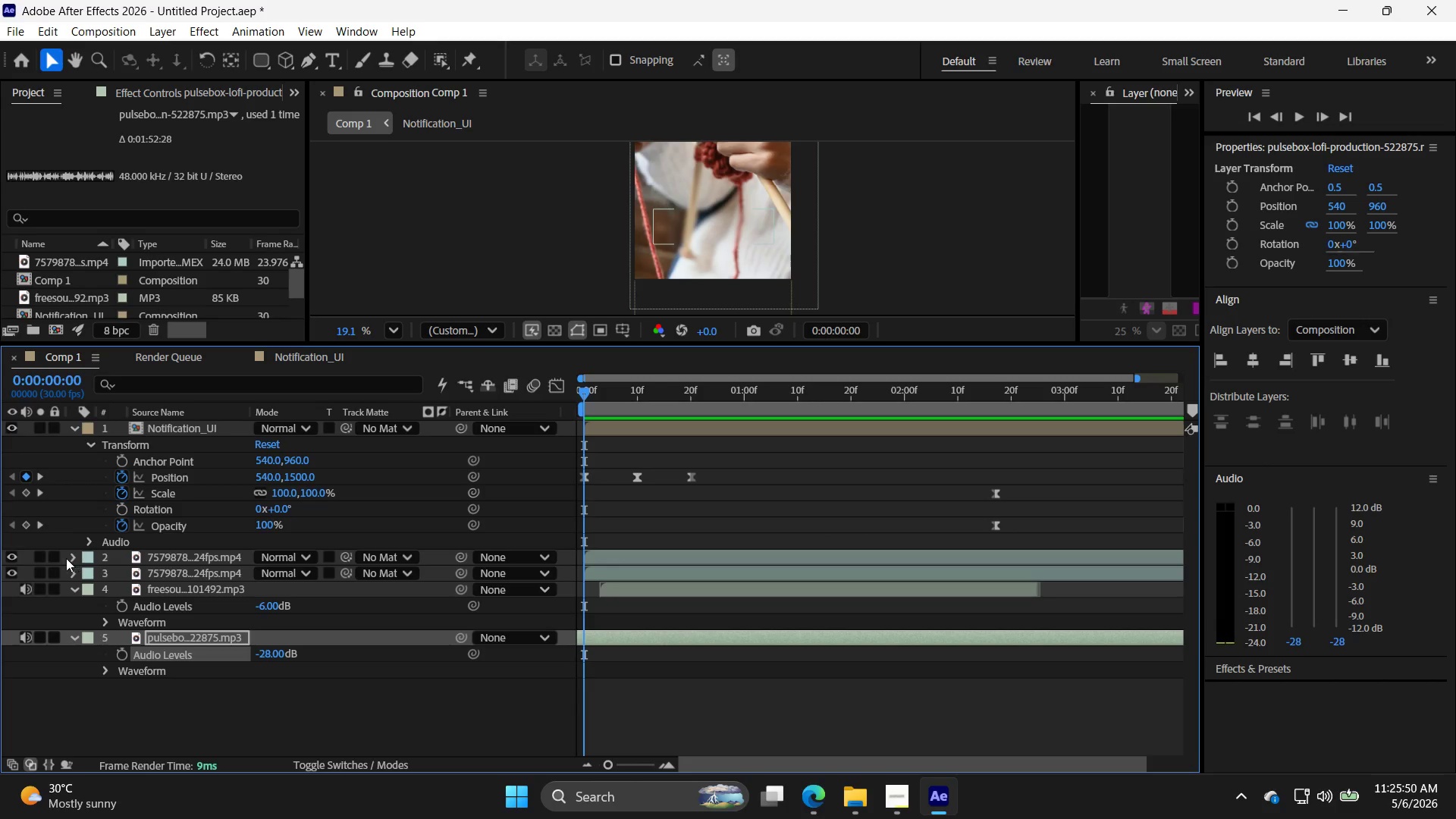 
left_click([68, 557])
 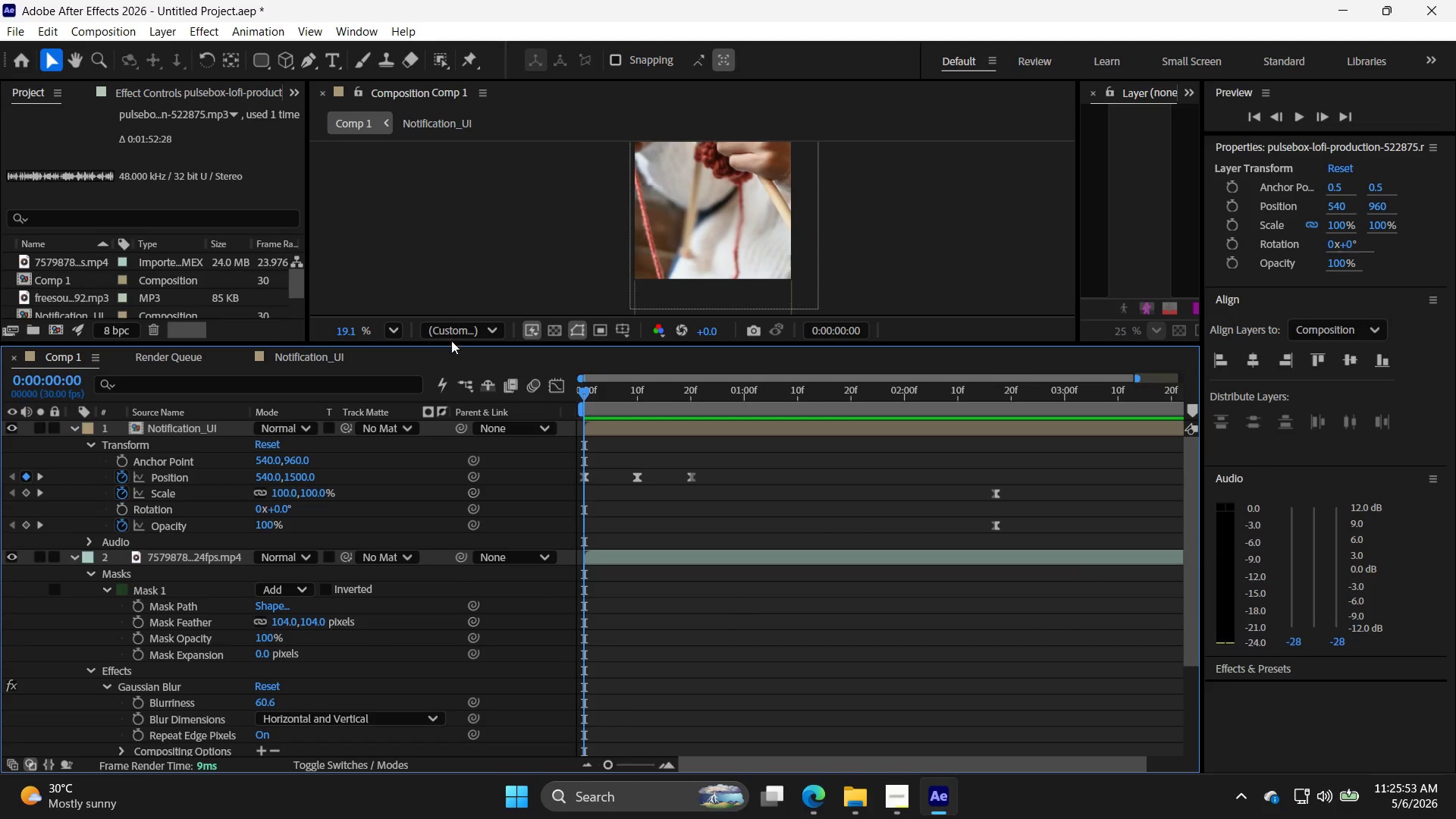 
left_click_drag(start_coordinate=[457, 344], to_coordinate=[456, 131])
 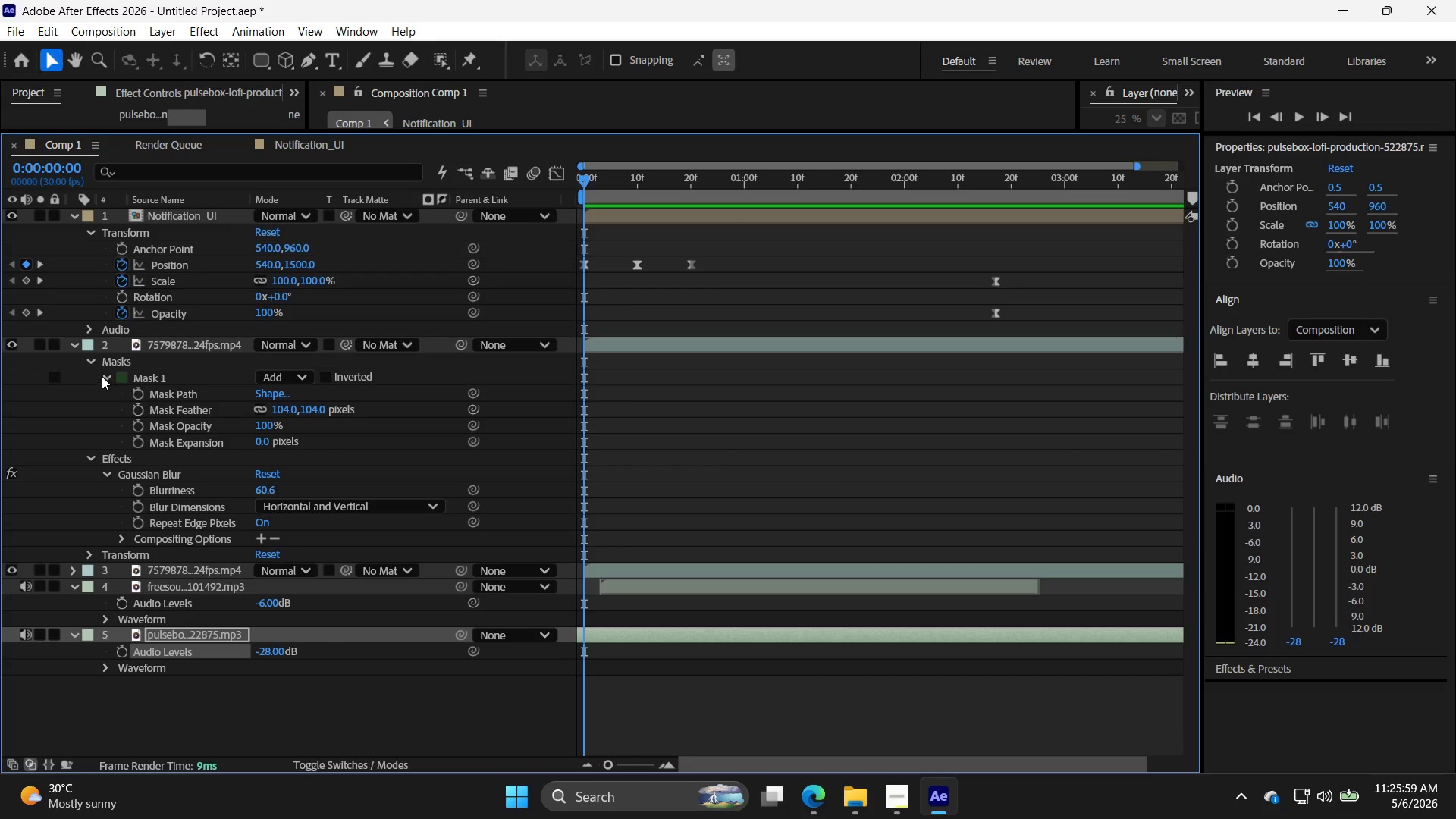 
left_click([88, 359])
 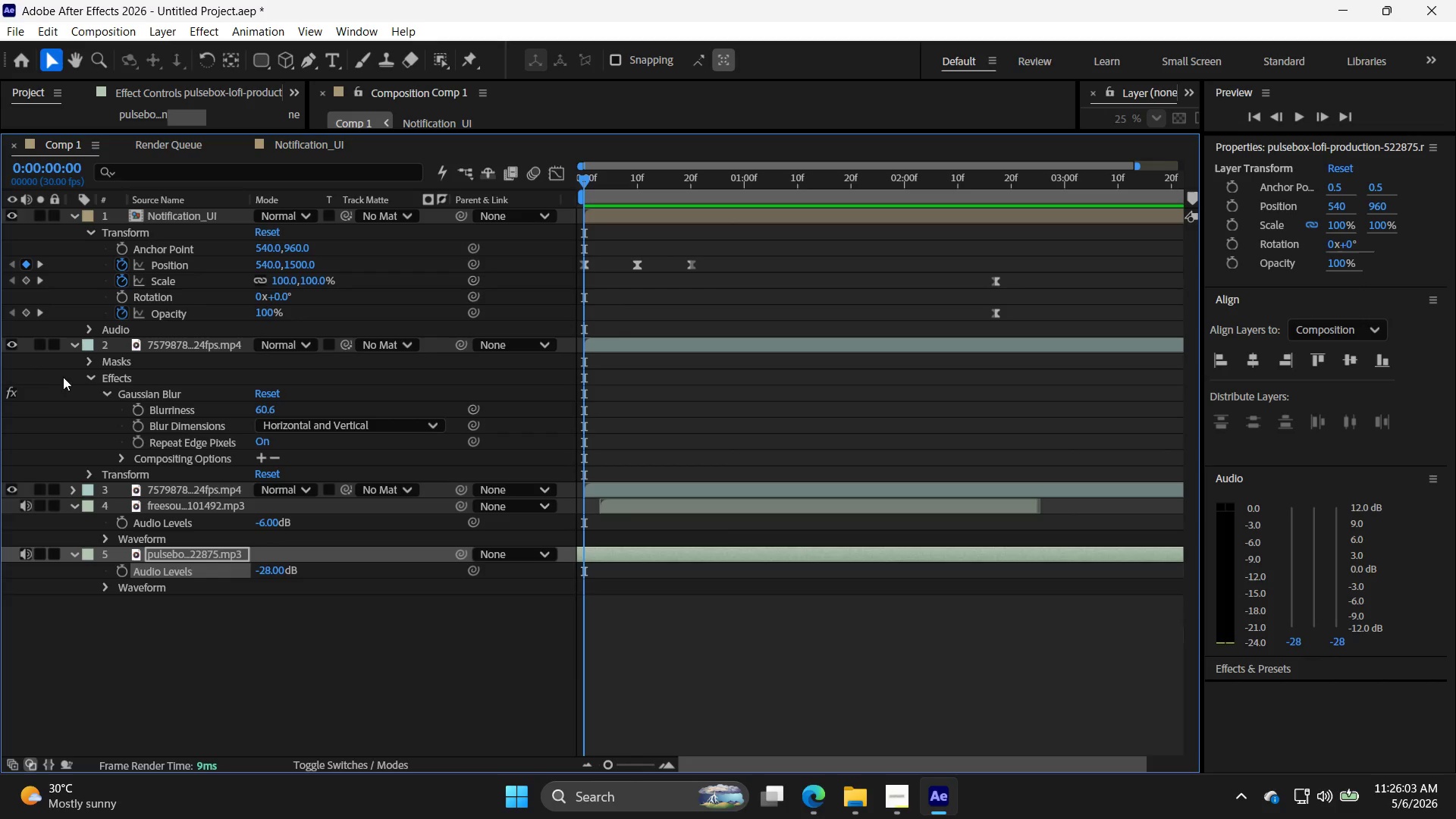 
left_click([79, 346])
 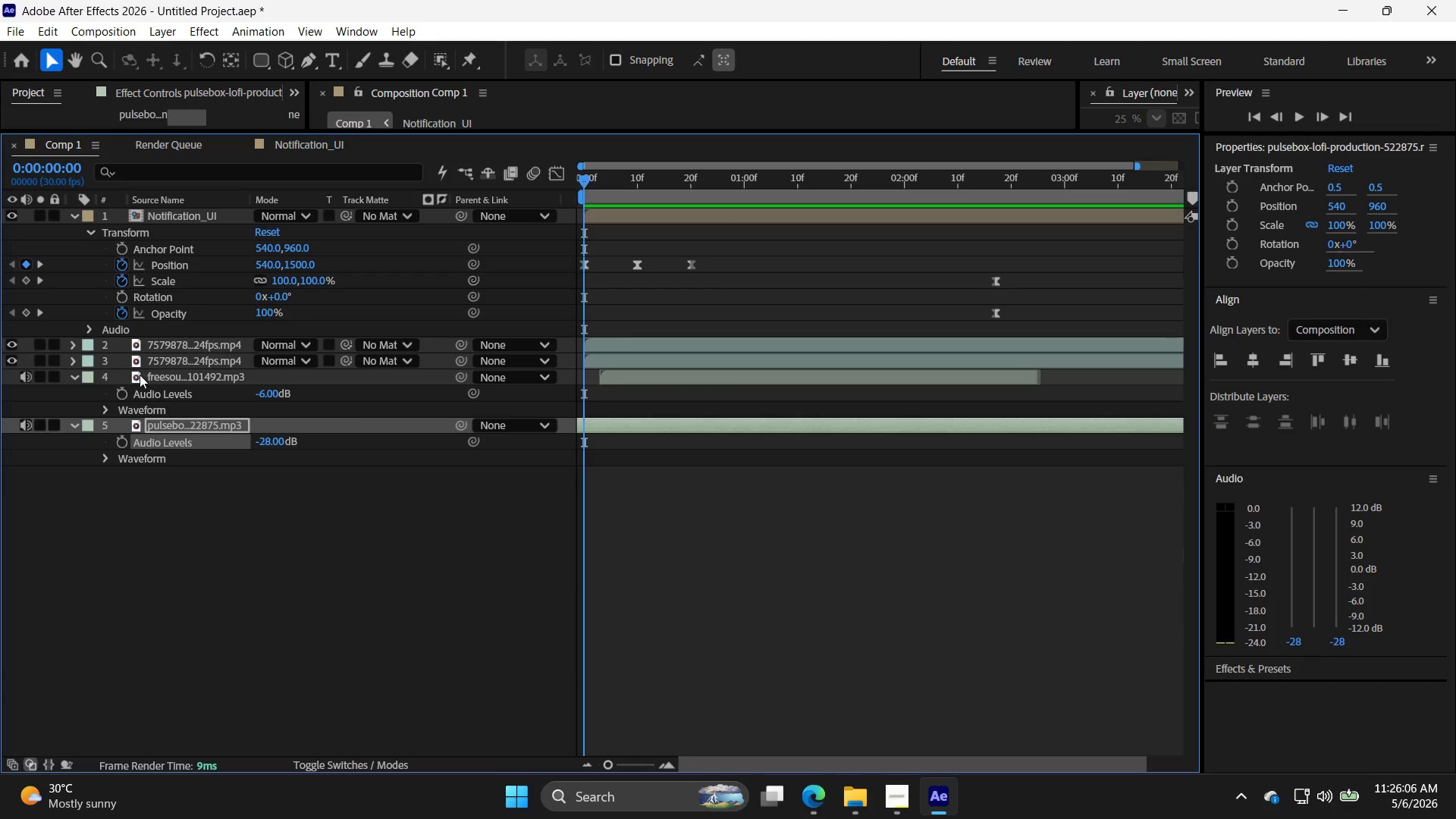 
key(Meta+Shift+S)
 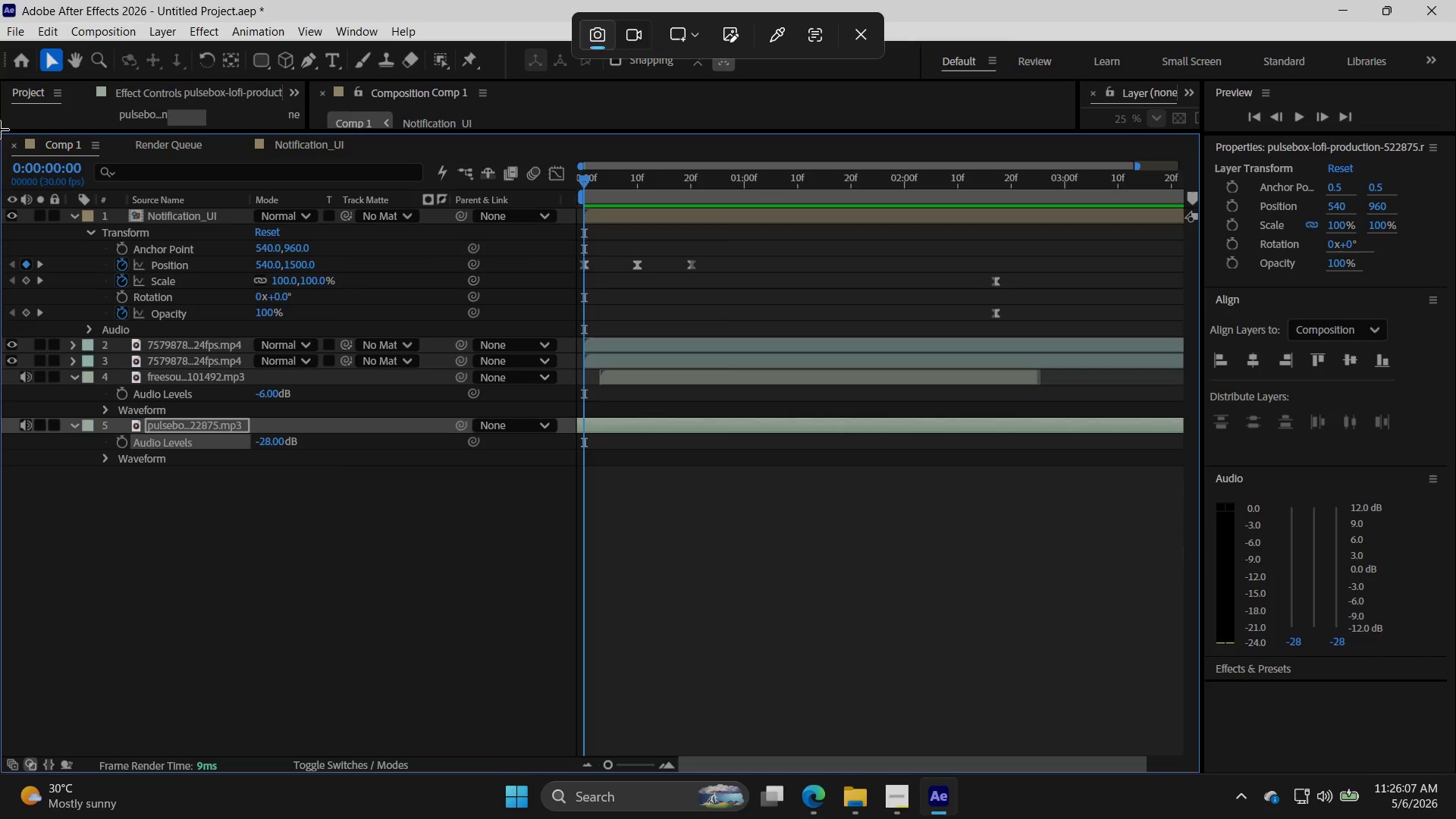 
left_click_drag(start_coordinate=[0, 131], to_coordinate=[1194, 466])
 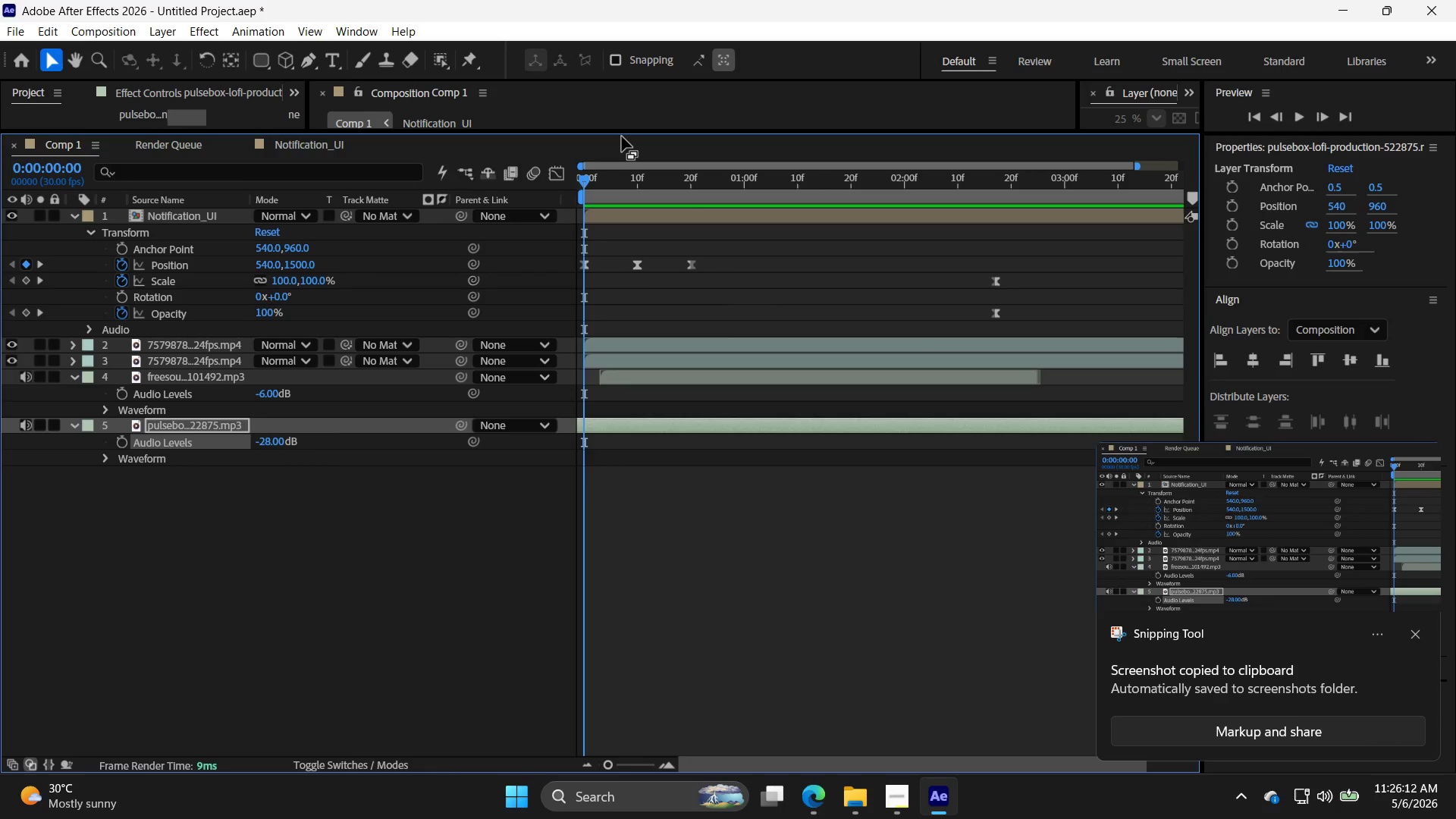 
left_click_drag(start_coordinate=[623, 132], to_coordinate=[643, 513])
 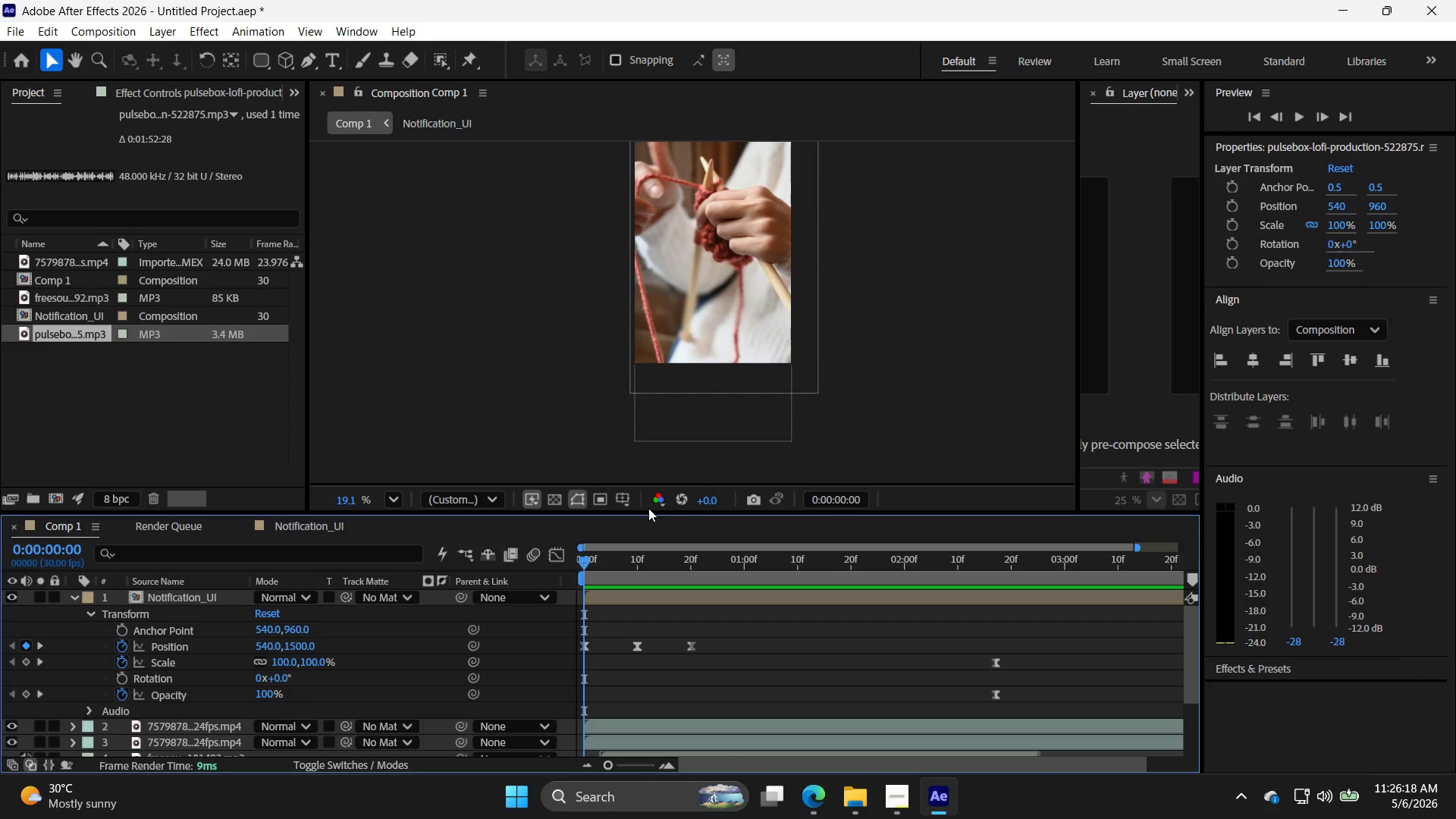 
wait(8.33)
 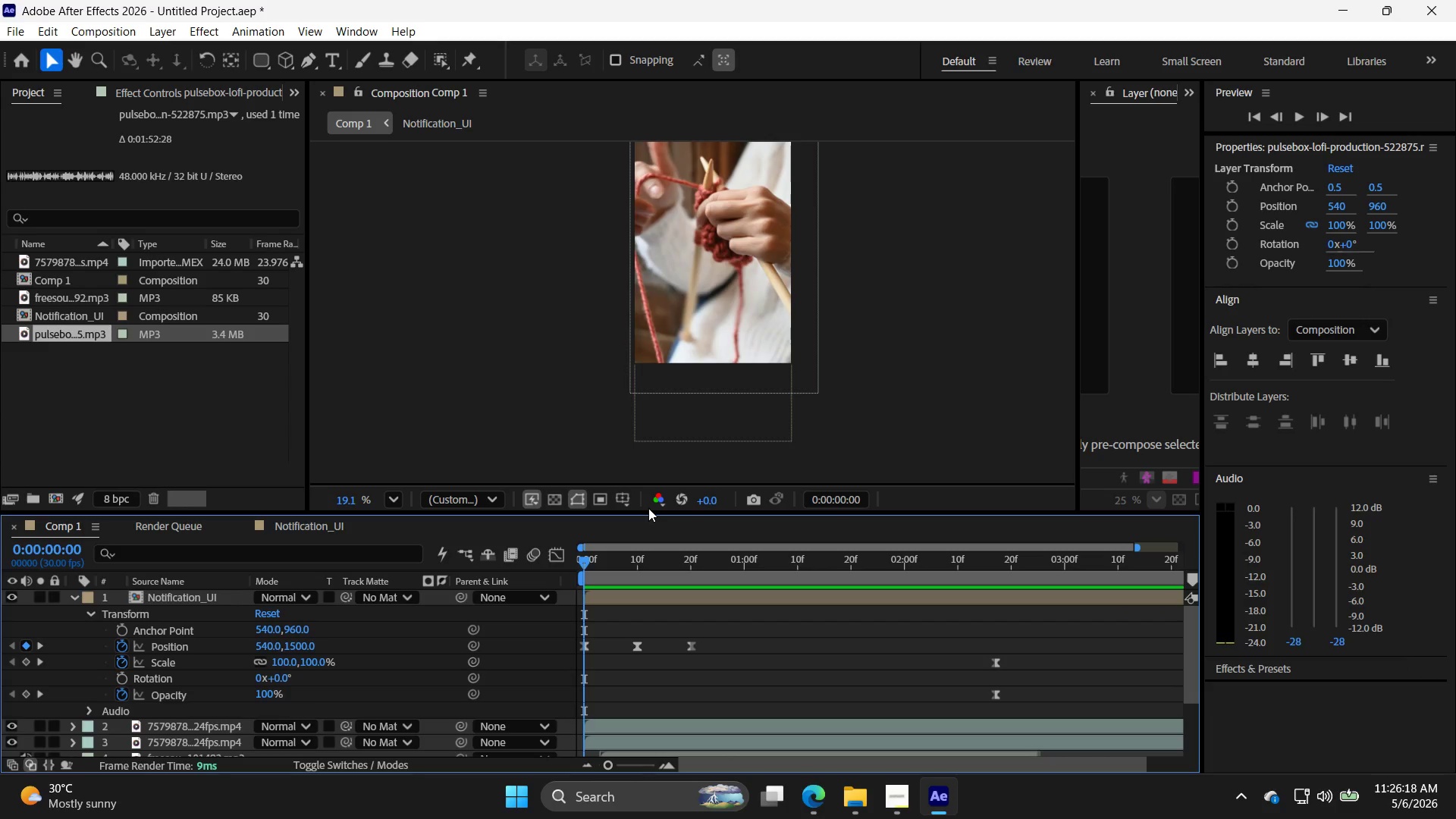 
left_click([881, 795])